 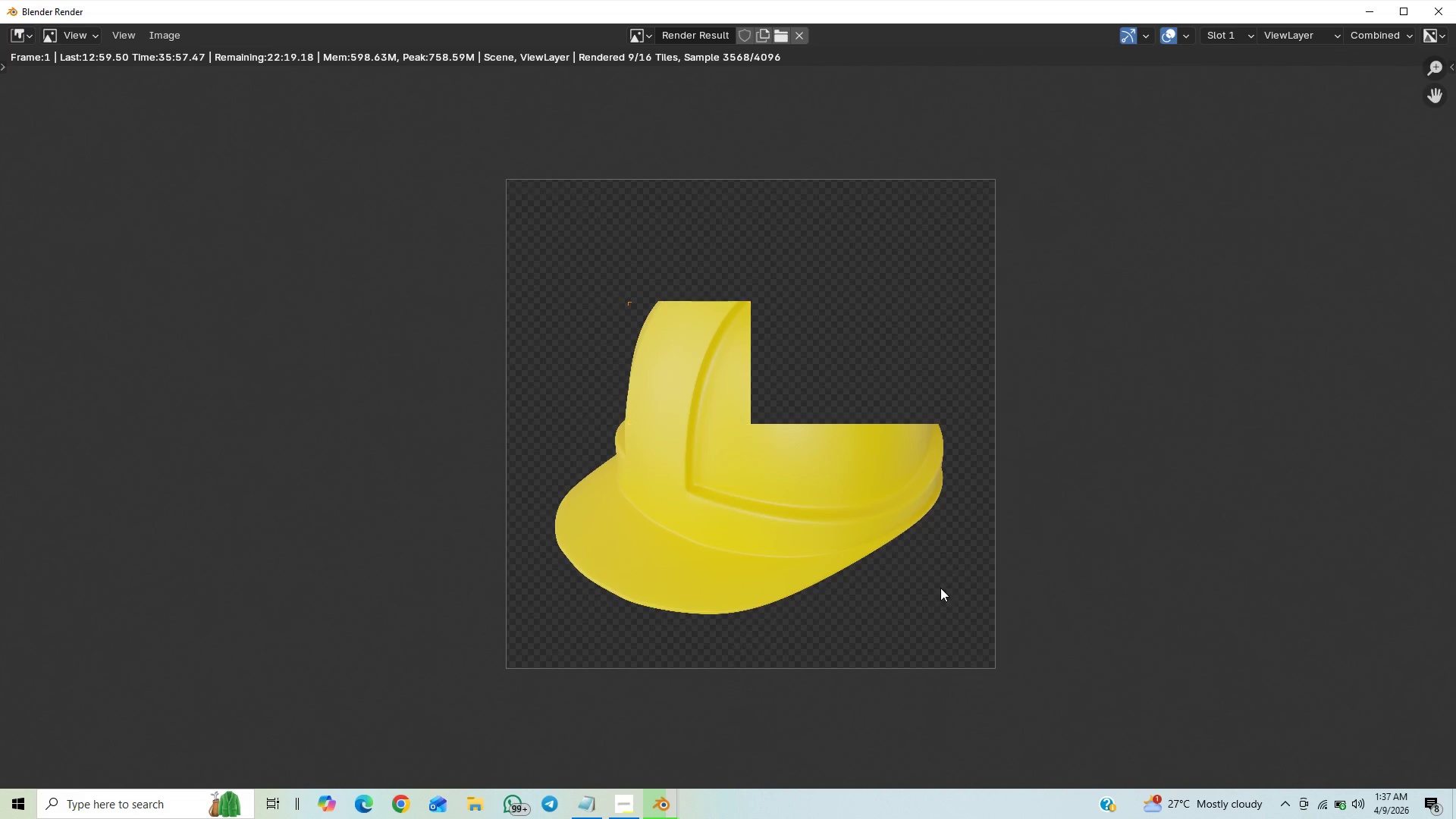 
scroll: coordinate [1068, 551], scroll_direction: up, amount: 4.0
 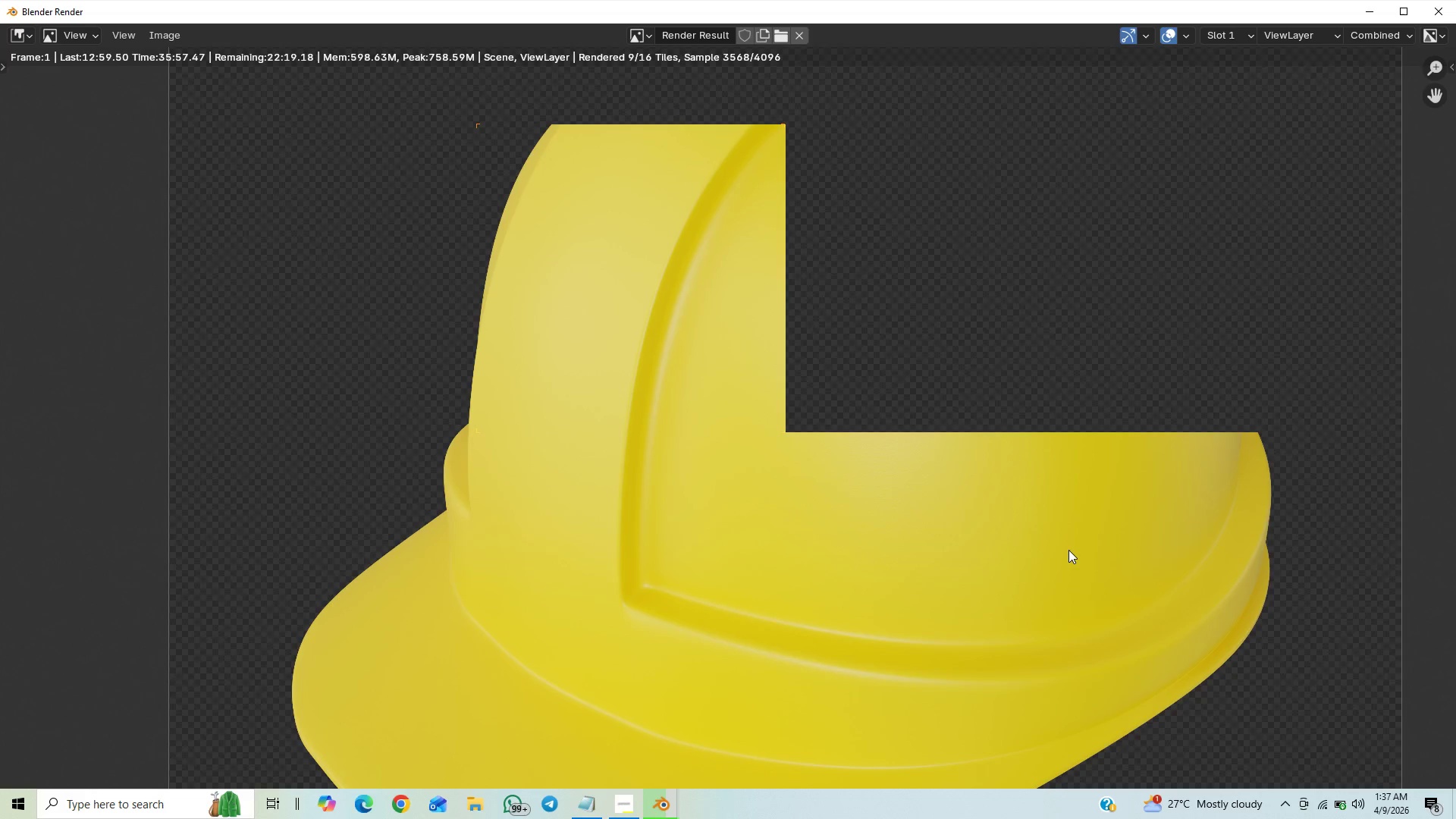 
scroll: coordinate [1068, 550], scroll_direction: down, amount: 6.0
 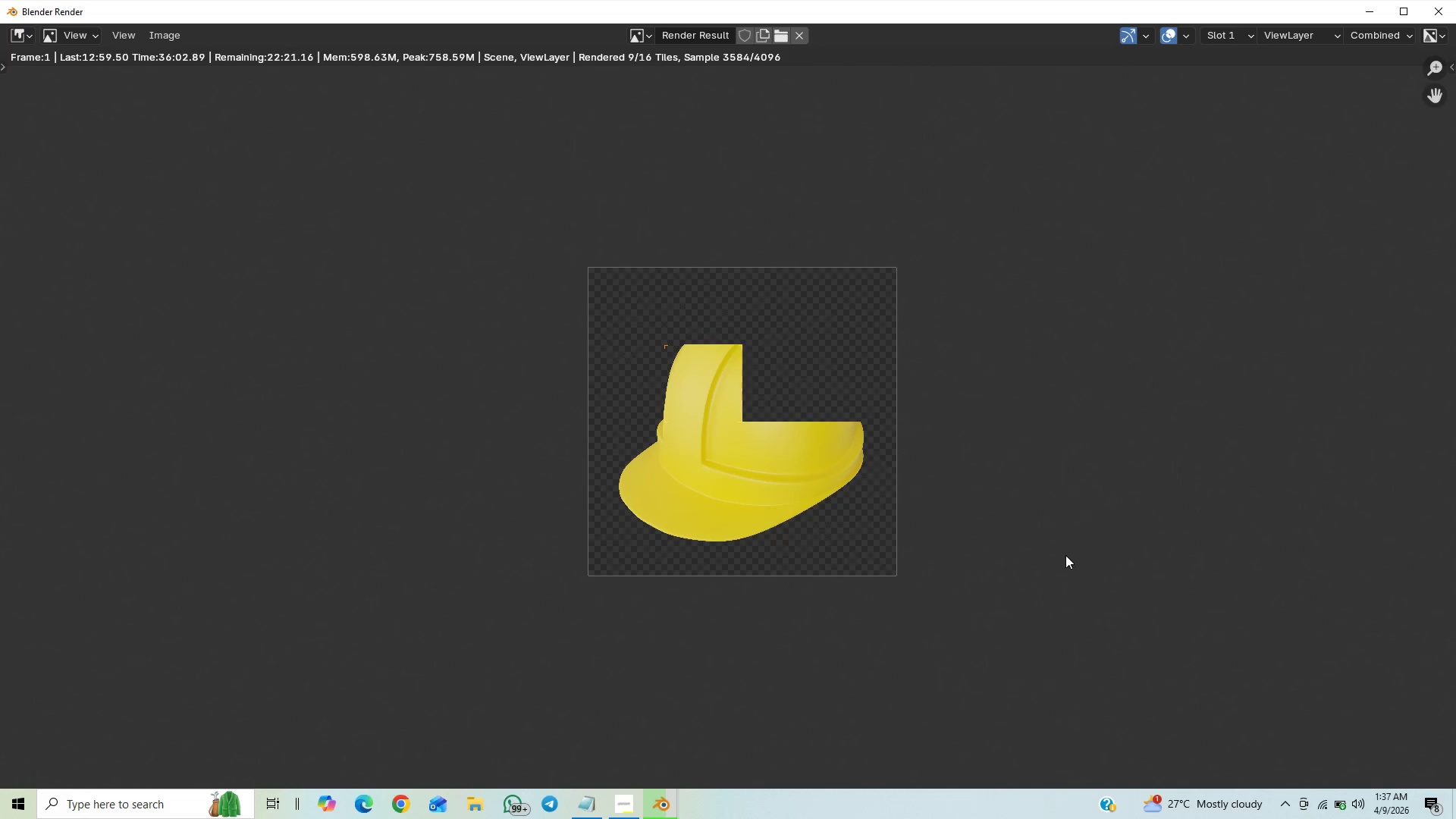 
scroll: coordinate [1065, 547], scroll_direction: up, amount: 2.0
 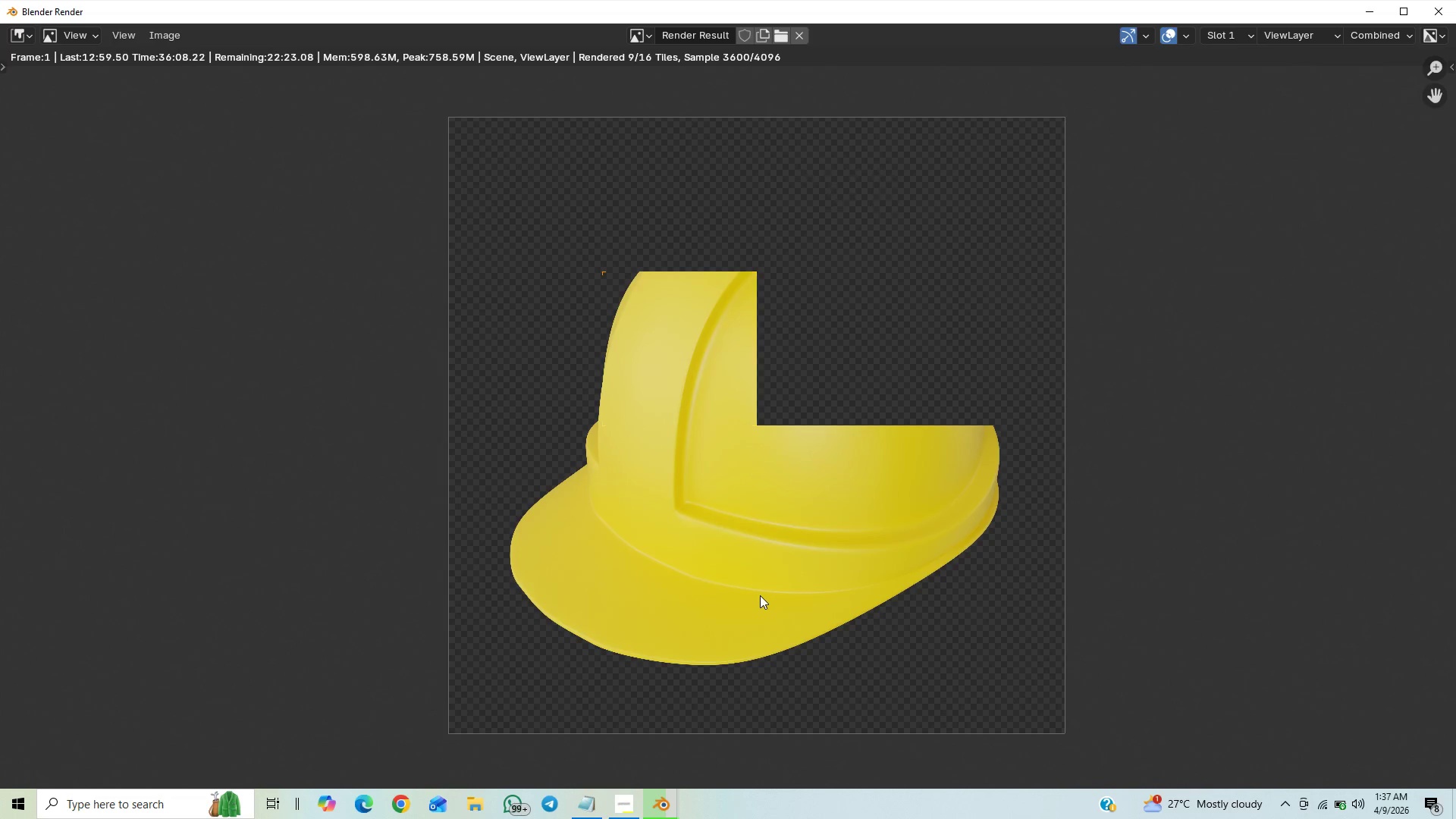 
wait(6.25)
 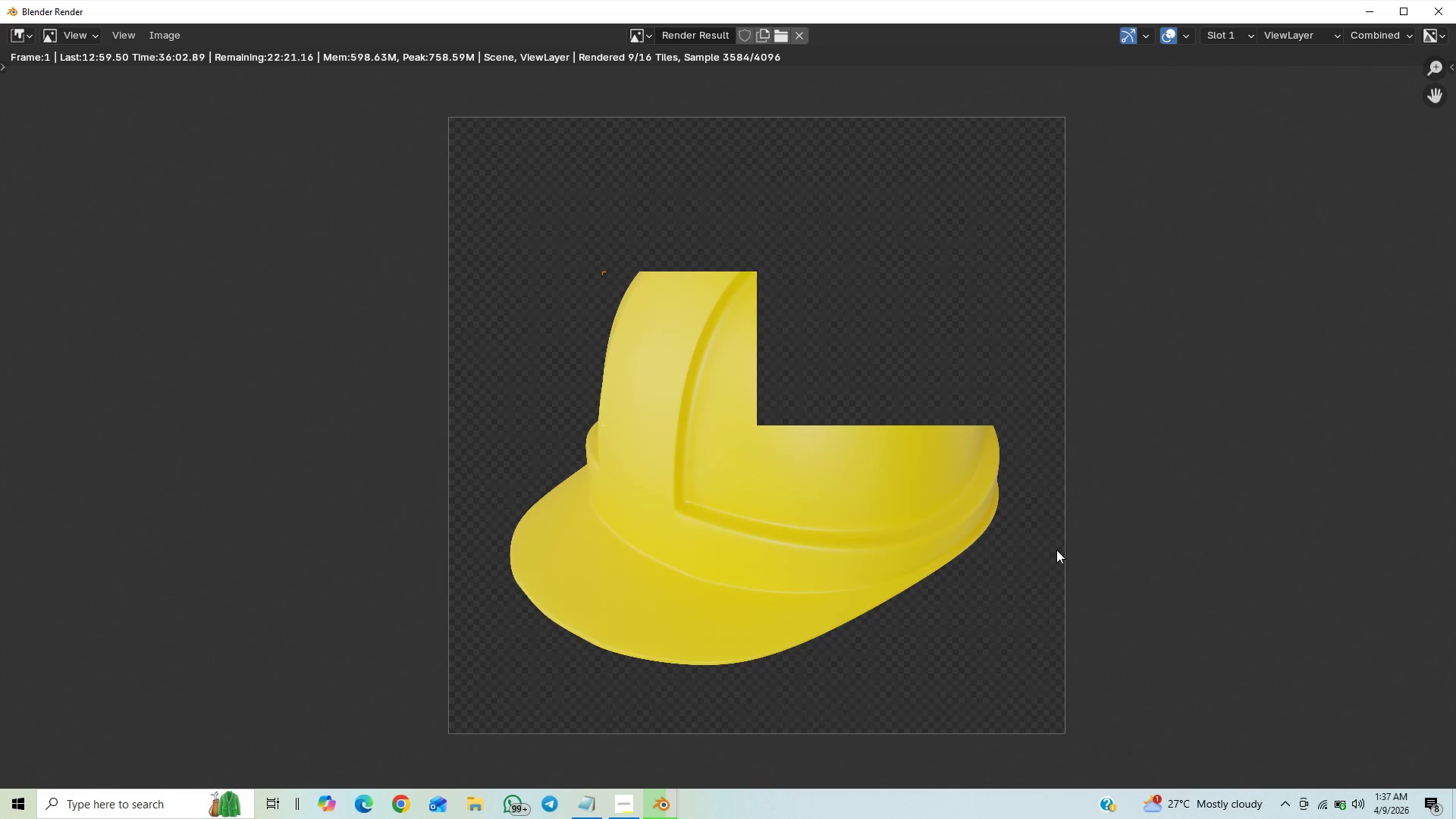 
scroll: coordinate [746, 601], scroll_direction: down, amount: 1.0
 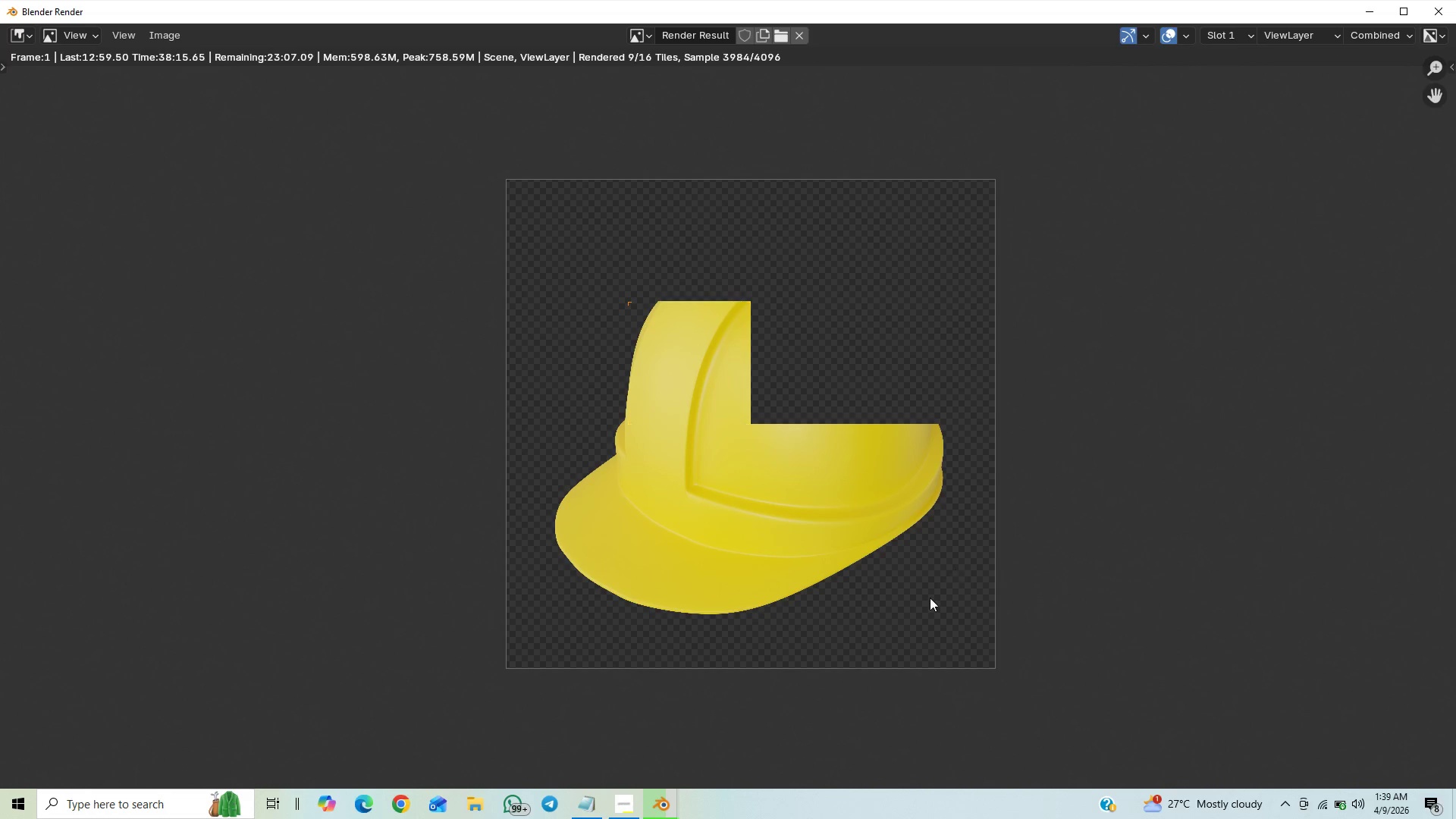 
wait(130.51)
 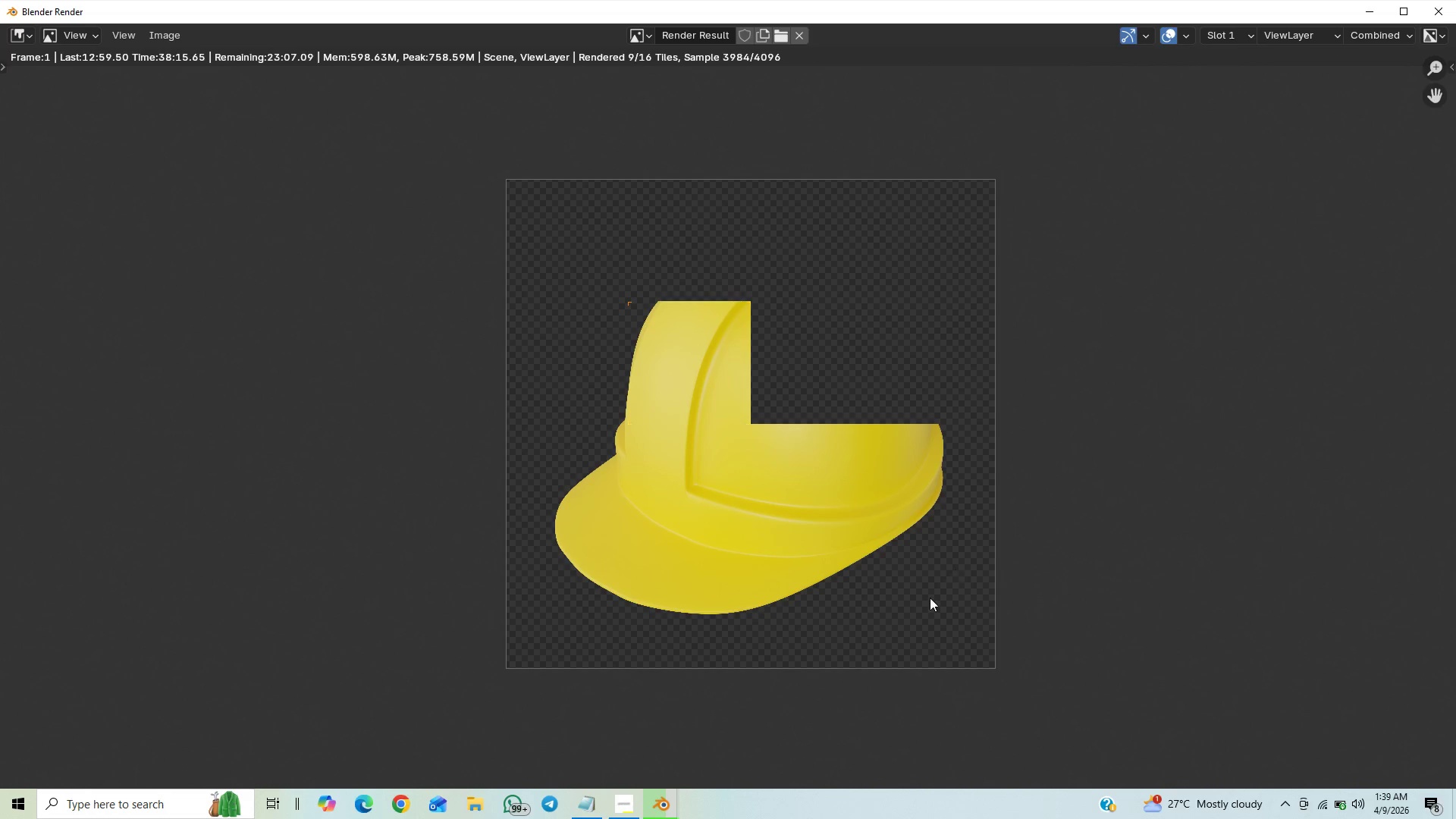 
scroll: coordinate [1109, 504], scroll_direction: down, amount: 1.0
 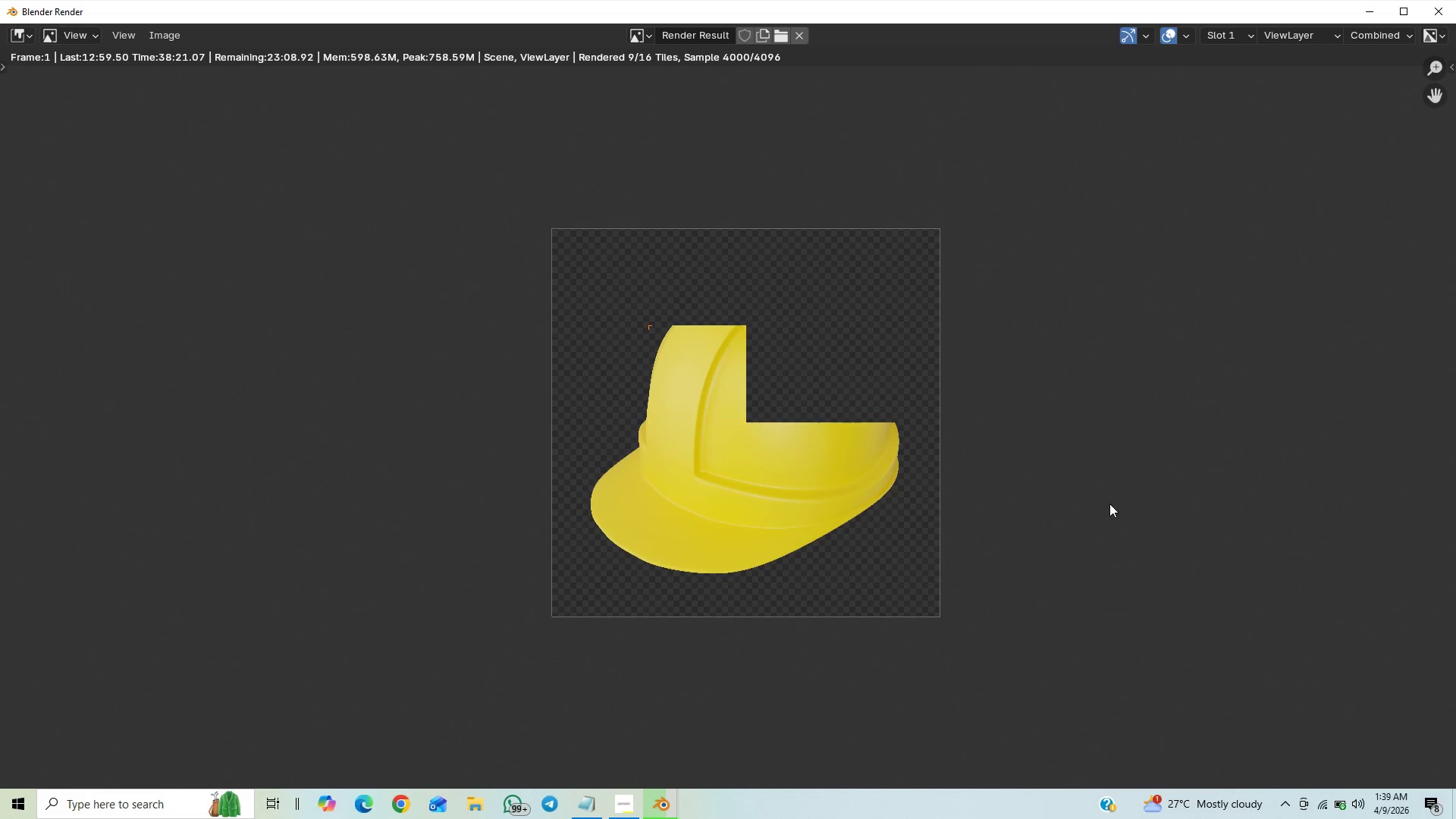 
scroll: coordinate [1109, 503], scroll_direction: up, amount: 7.0
 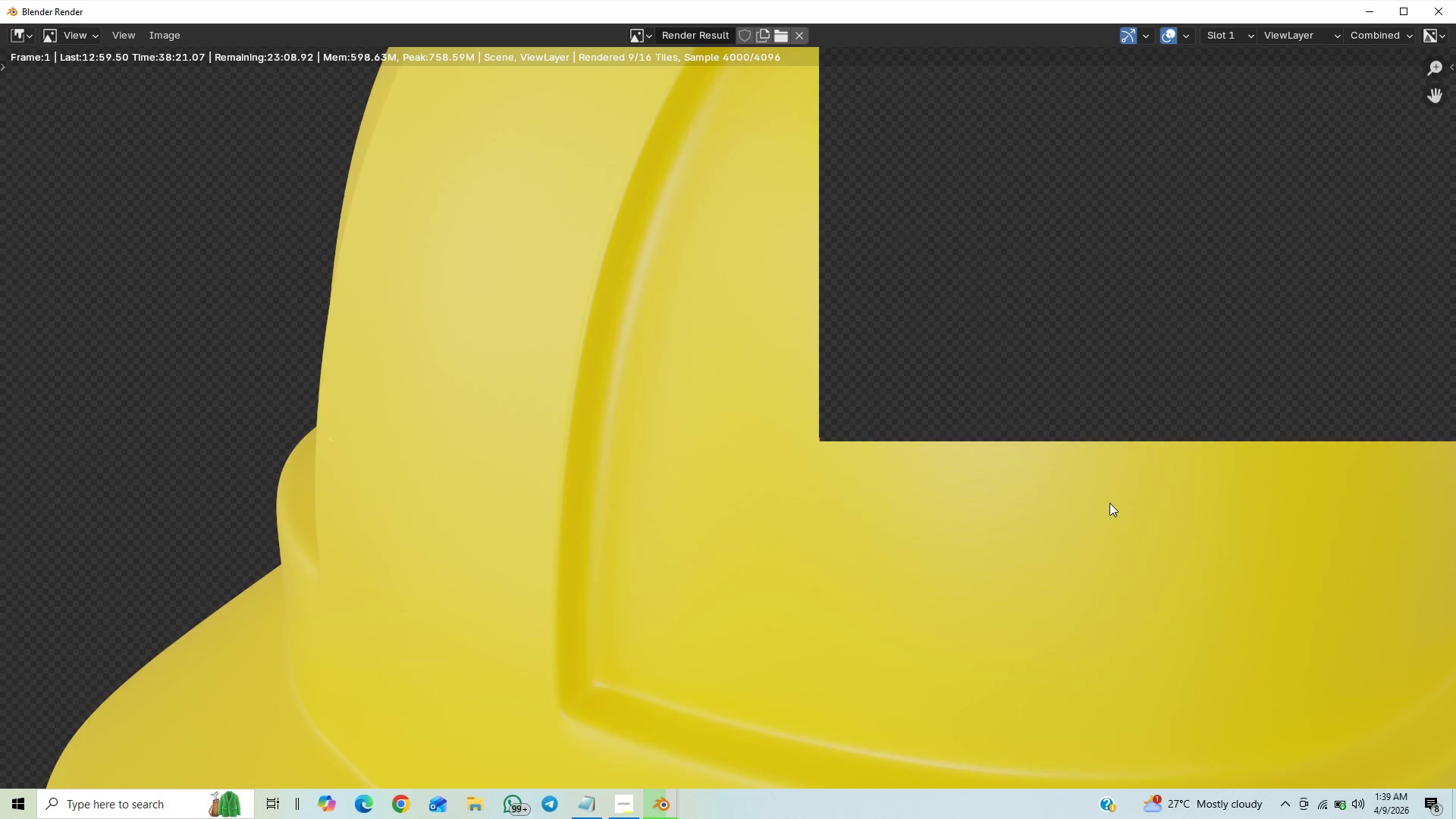 
scroll: coordinate [1109, 503], scroll_direction: down, amount: 7.0
 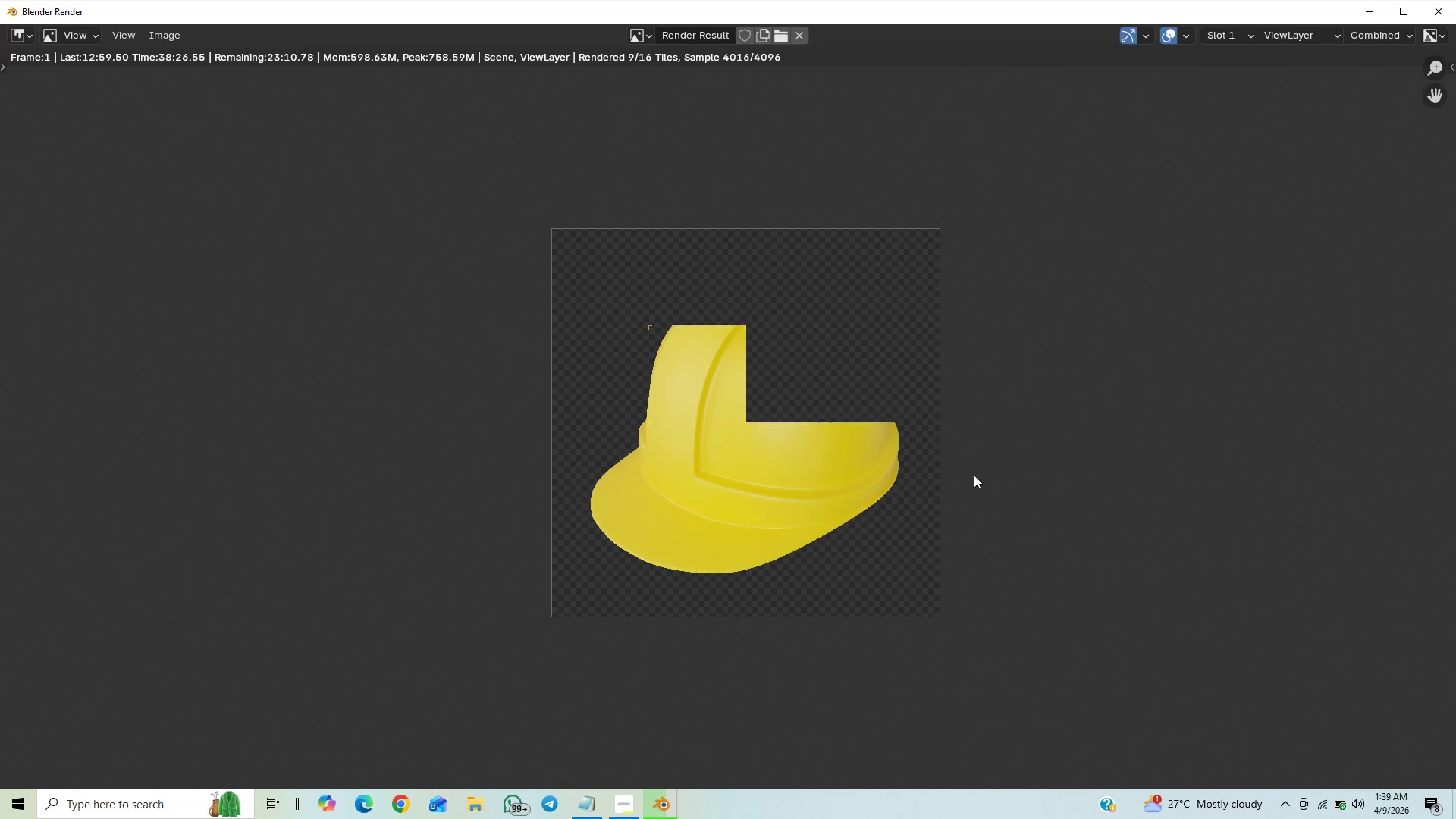 
wait(5.56)
 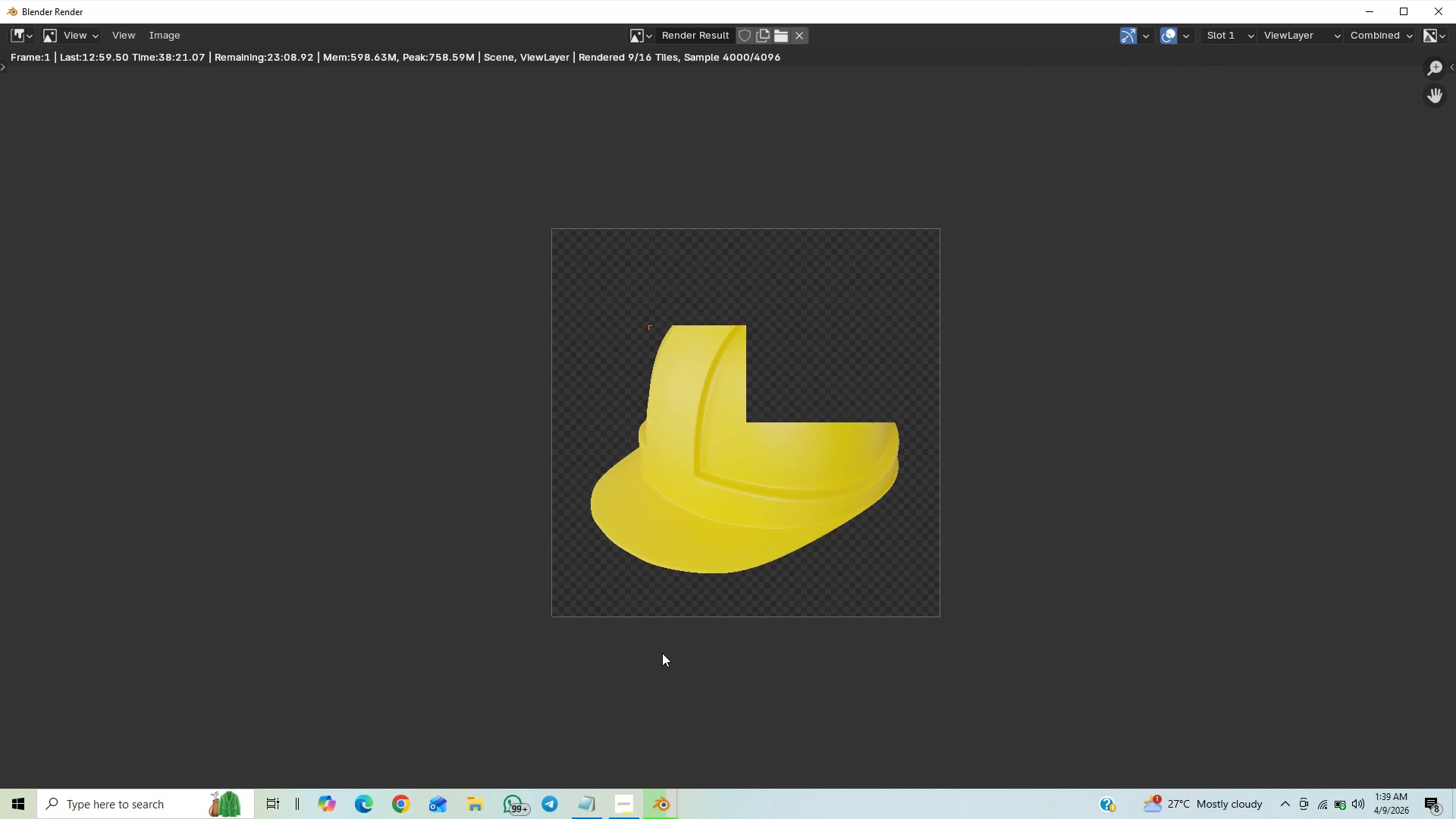 
scroll: coordinate [940, 492], scroll_direction: up, amount: 1.0
 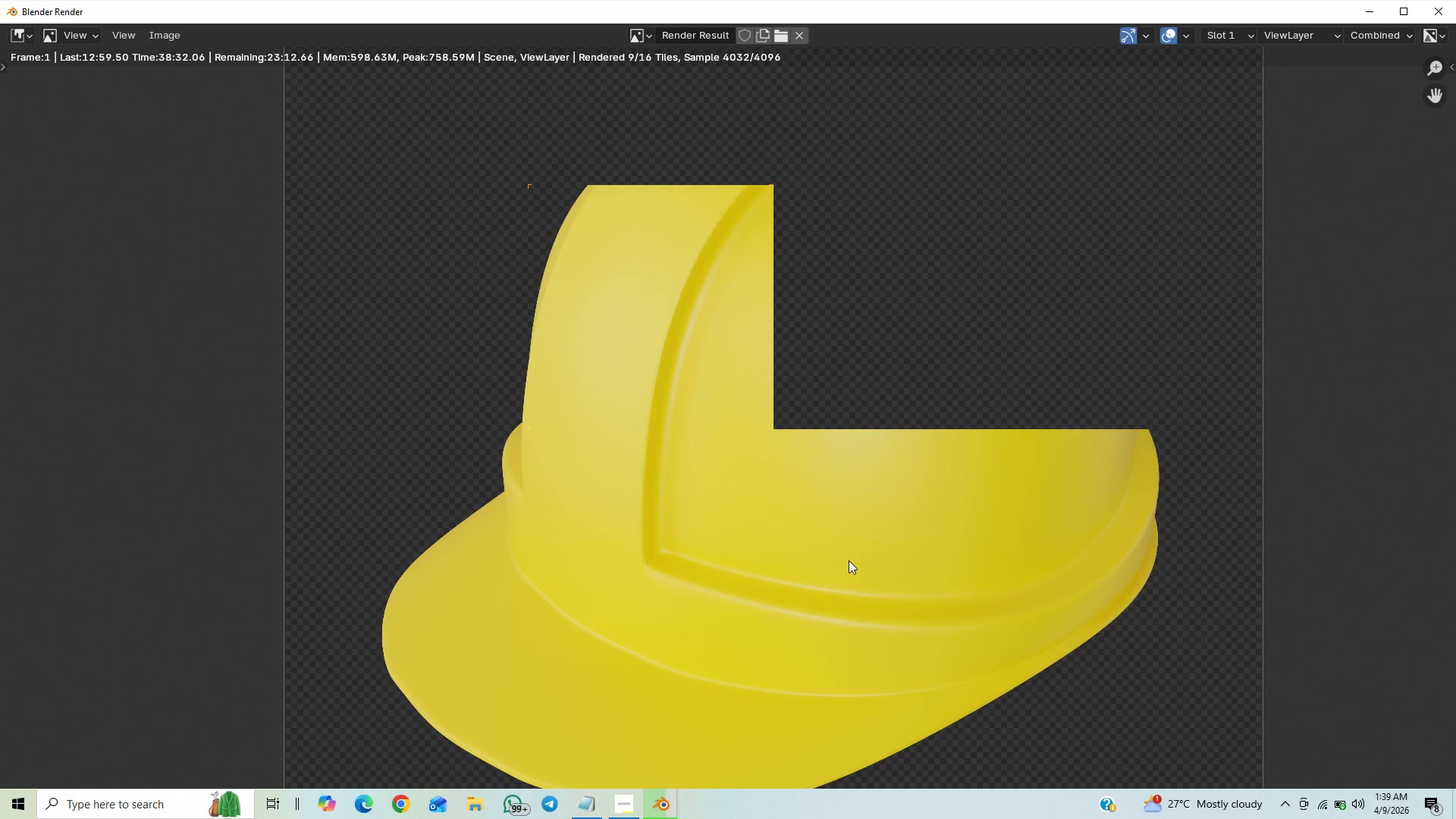 
scroll: coordinate [823, 607], scroll_direction: down, amount: 2.0
 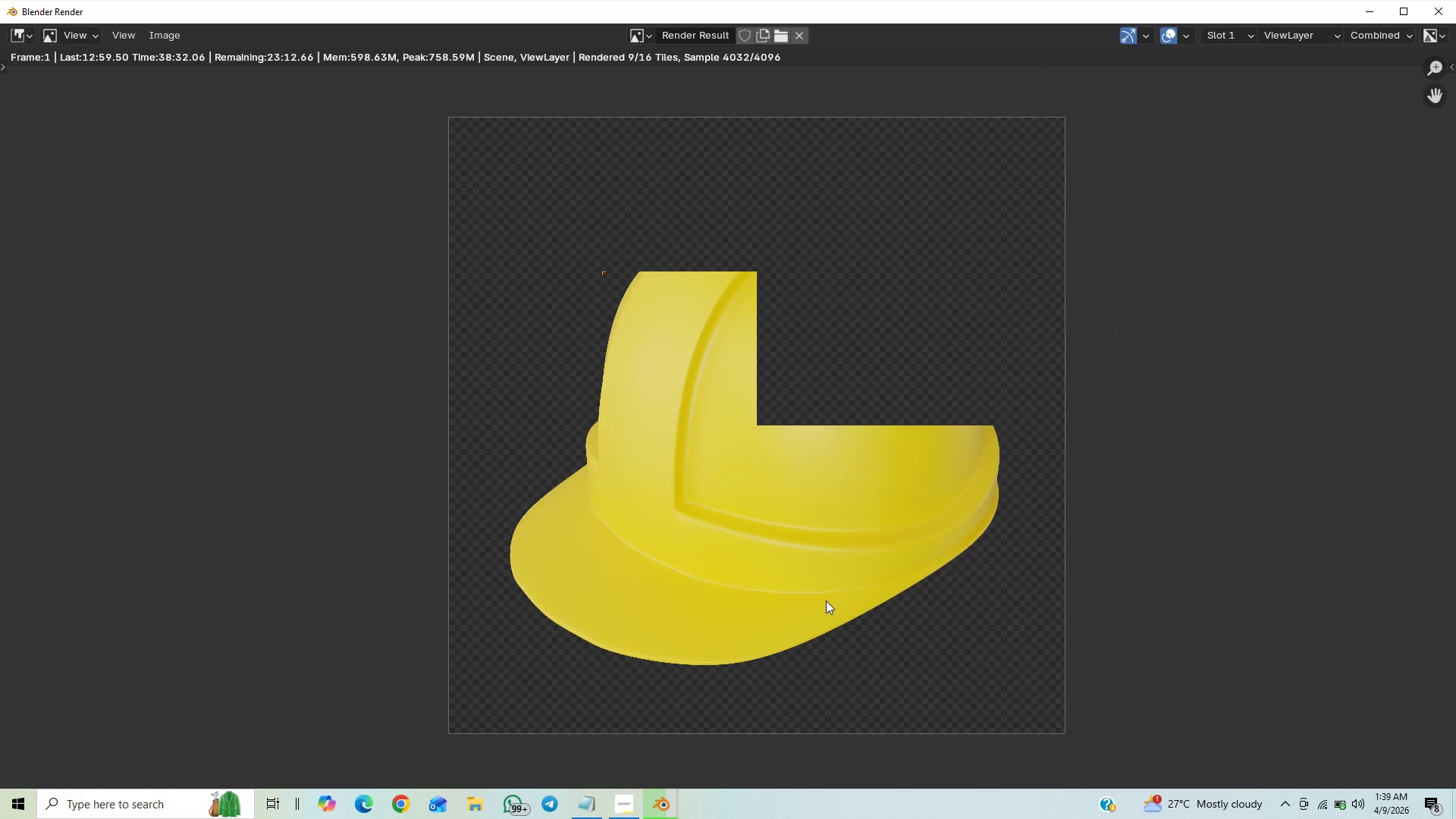 
scroll: coordinate [1000, 491], scroll_direction: up, amount: 3.0
 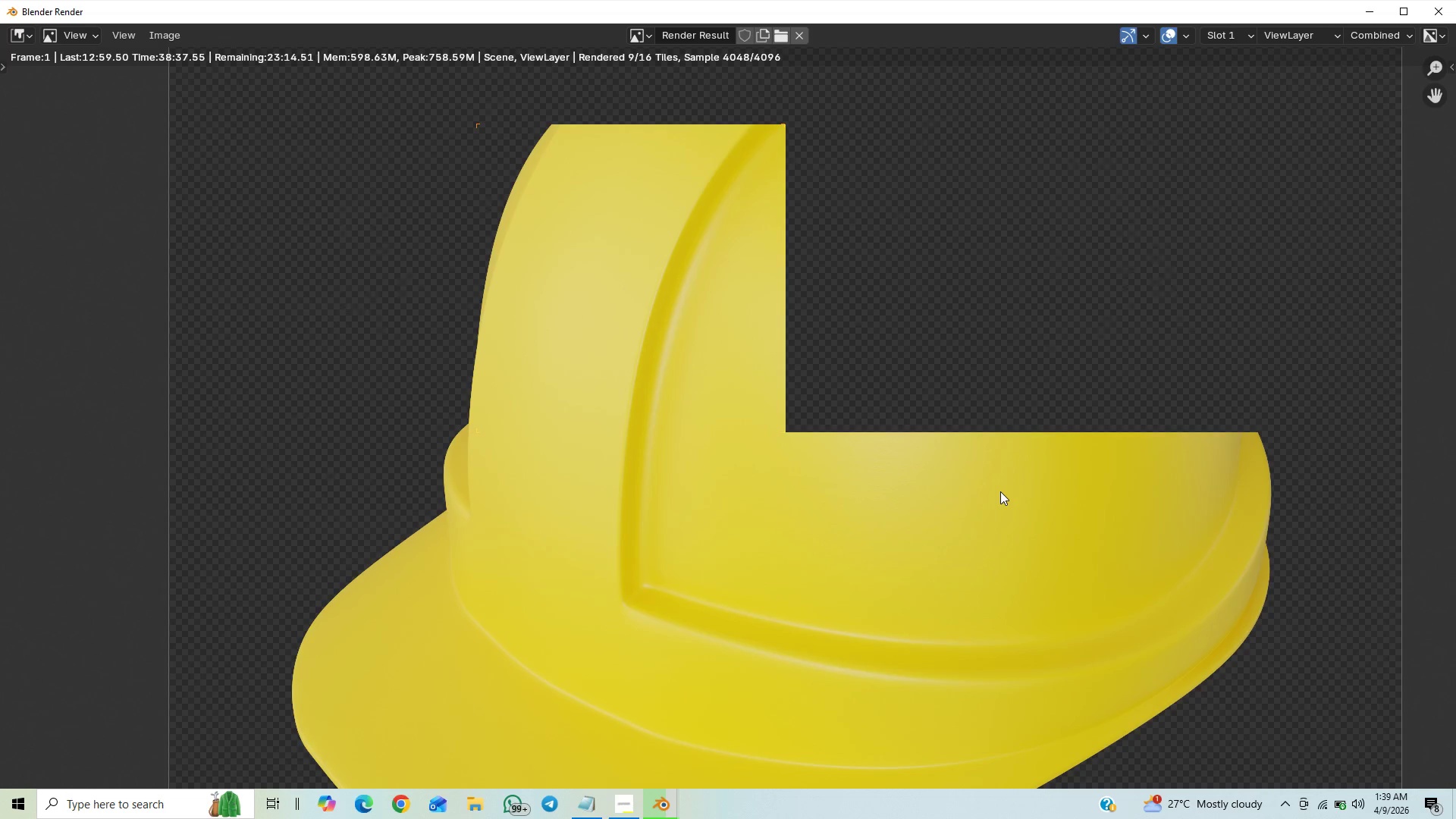 
scroll: coordinate [1000, 491], scroll_direction: down, amount: 1.0
 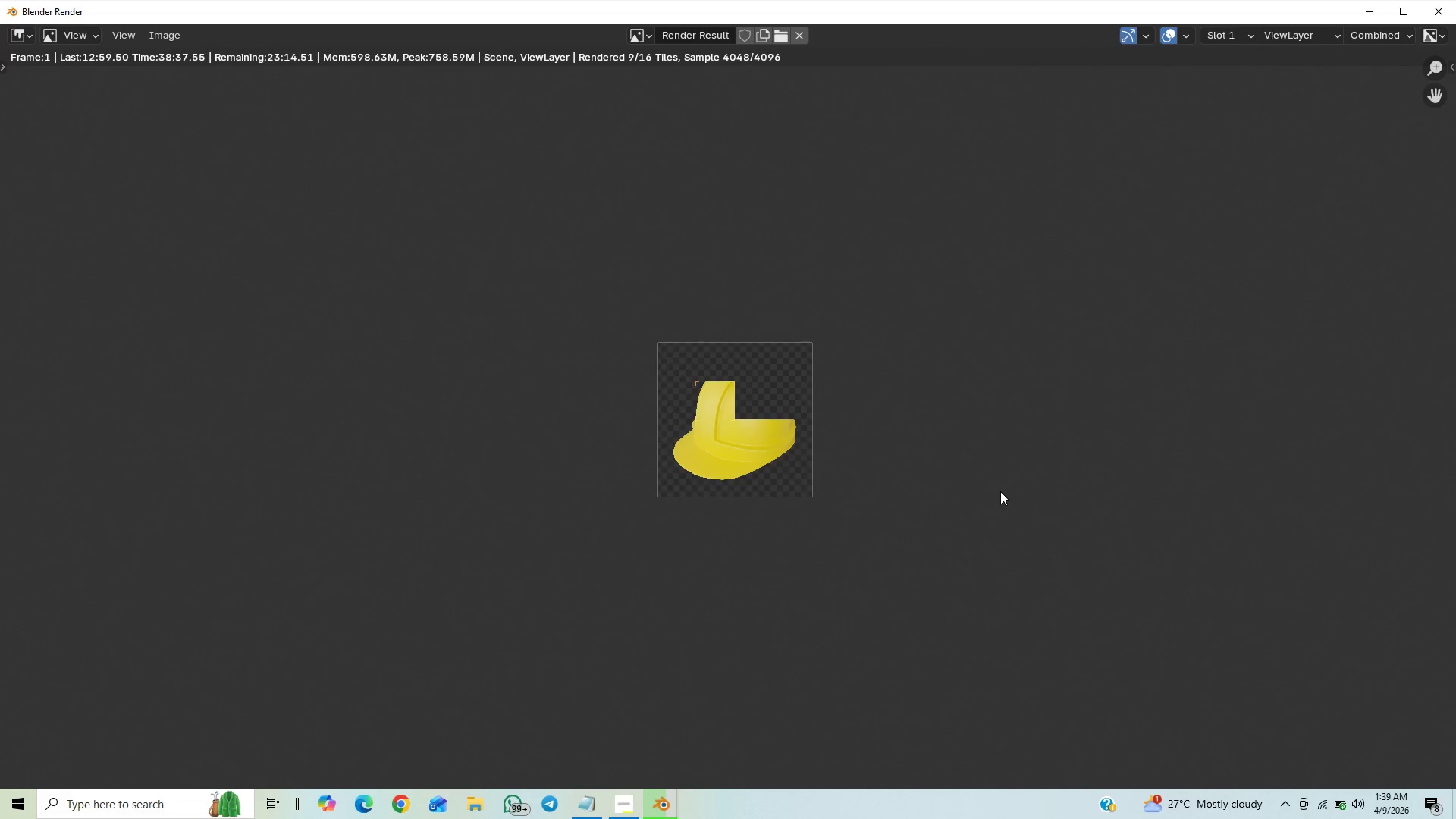 
scroll: coordinate [1000, 491], scroll_direction: up, amount: 1.0
 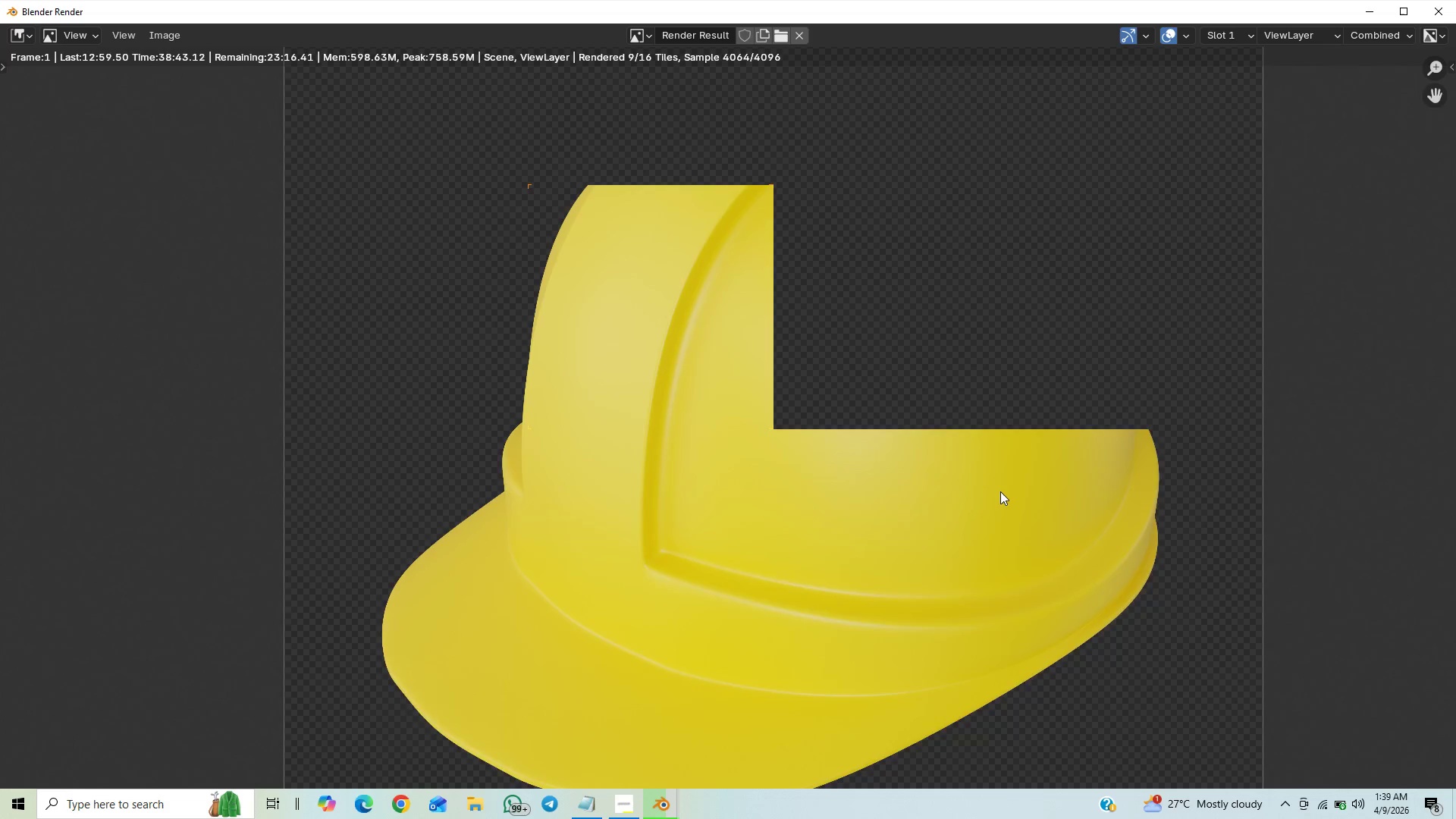 
scroll: coordinate [1000, 491], scroll_direction: down, amount: 3.0
 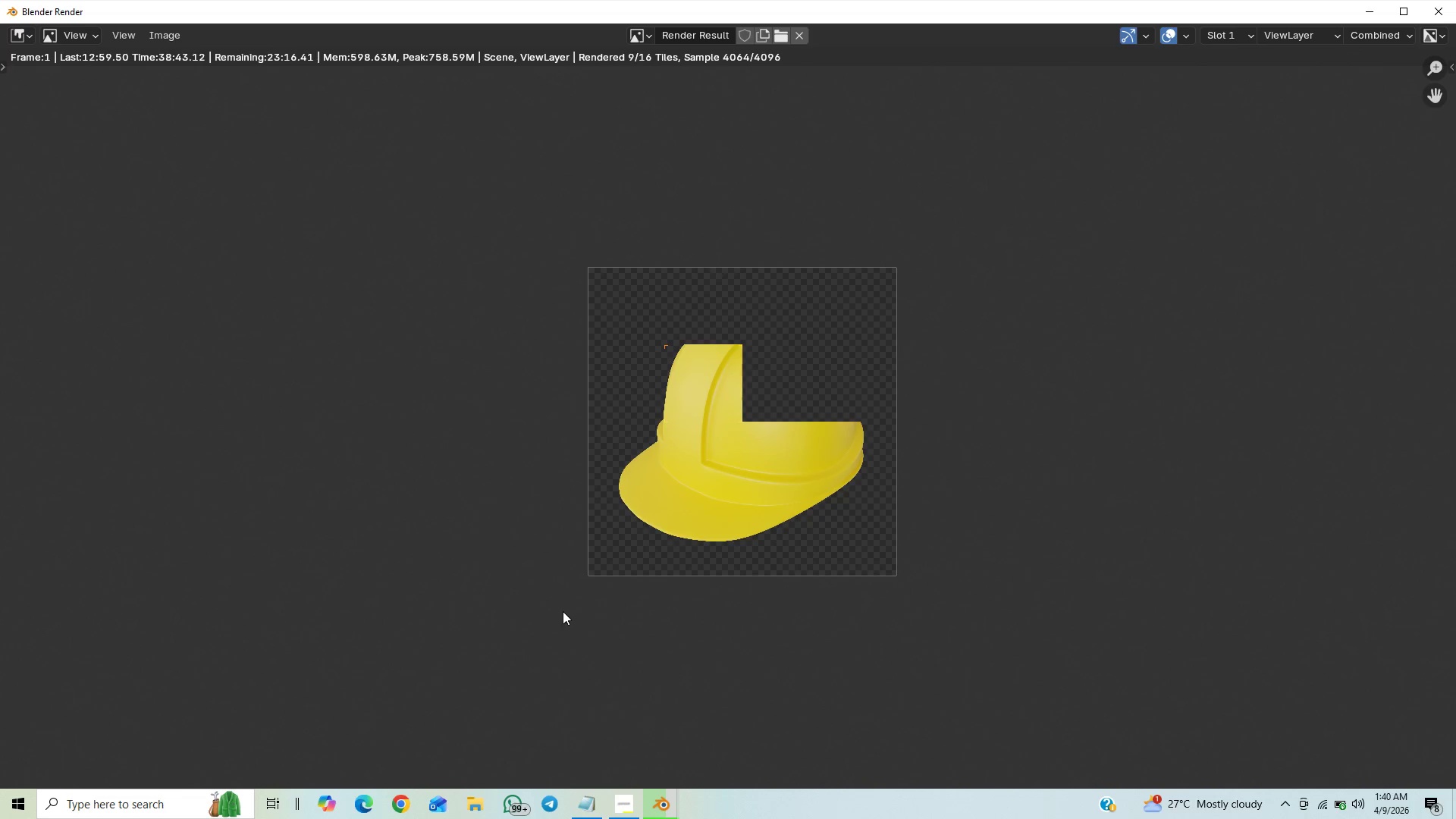 
scroll: coordinate [453, 564], scroll_direction: up, amount: 3.0
 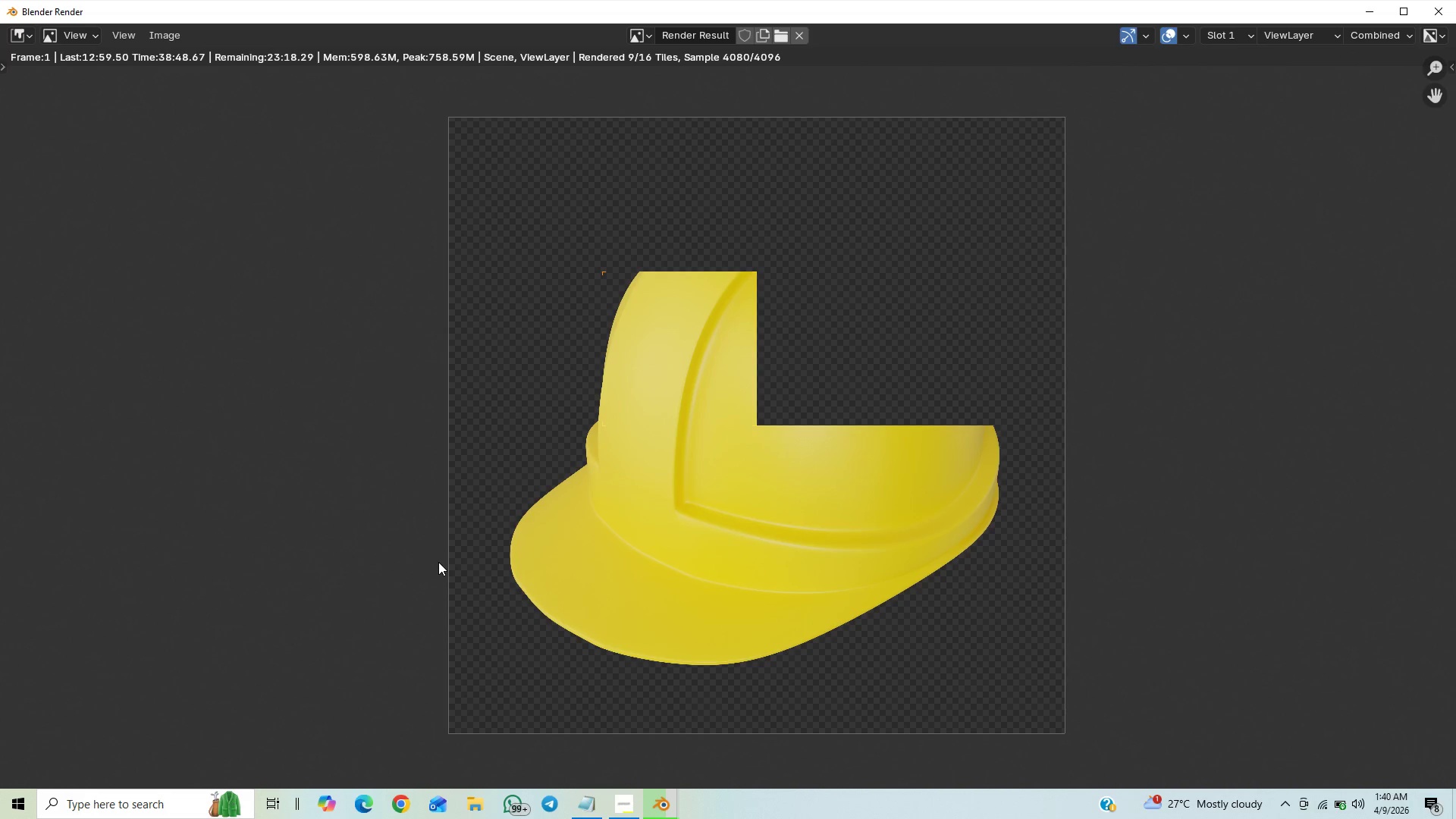 
scroll: coordinate [438, 567], scroll_direction: down, amount: 1.0
 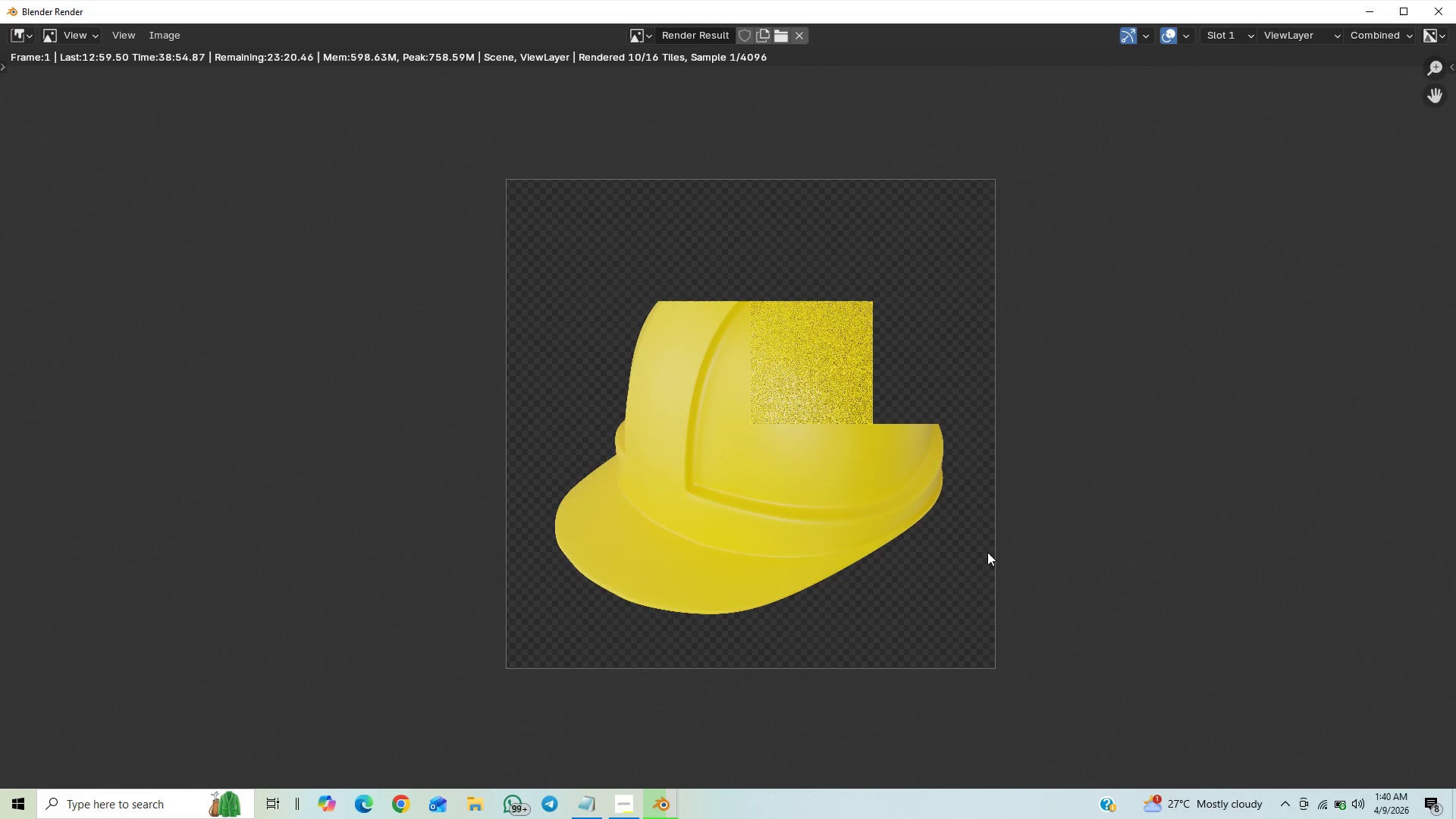 
mouse_move([1302, 777])
 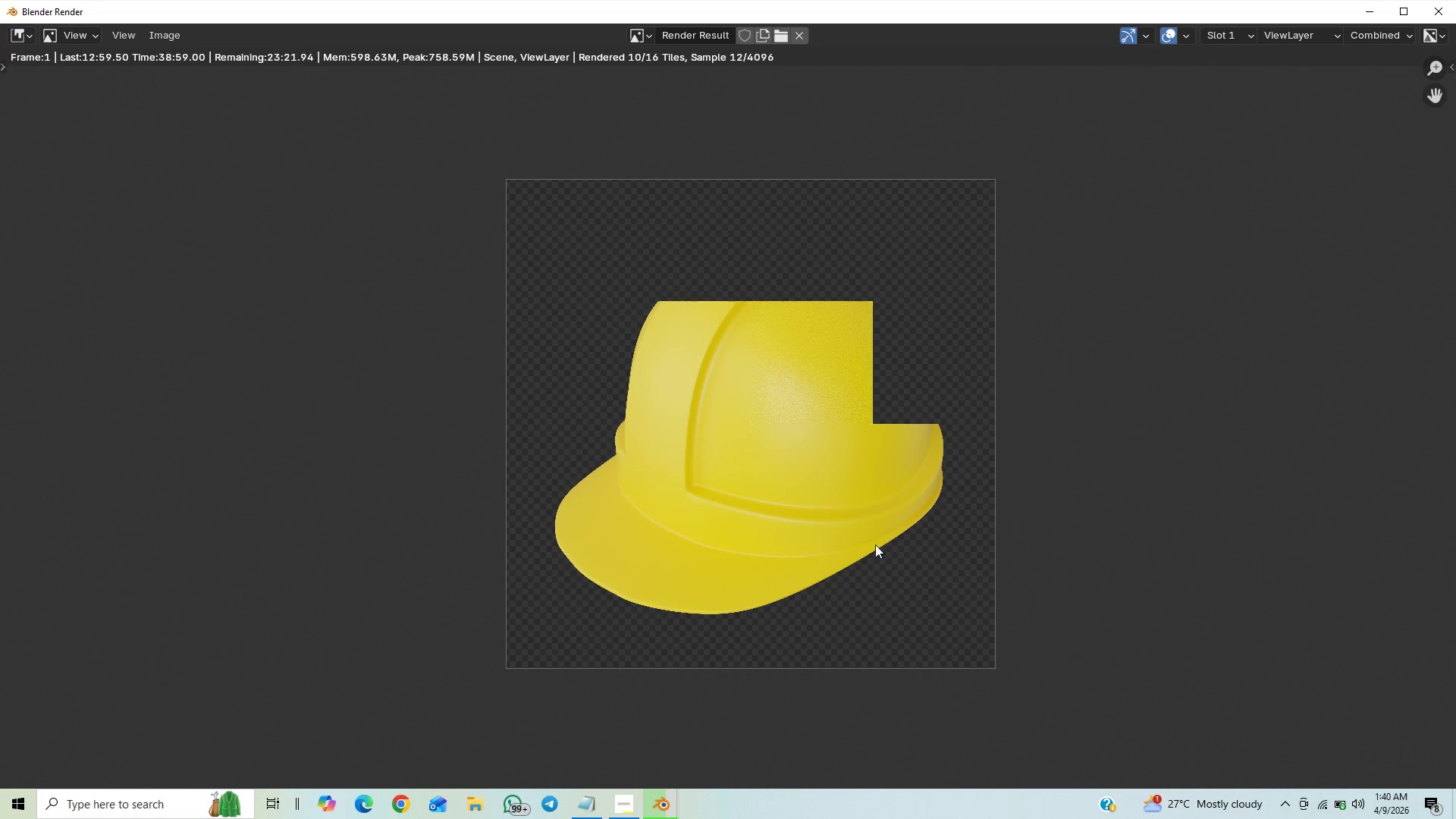 
scroll: coordinate [876, 538], scroll_direction: up, amount: 3.0
 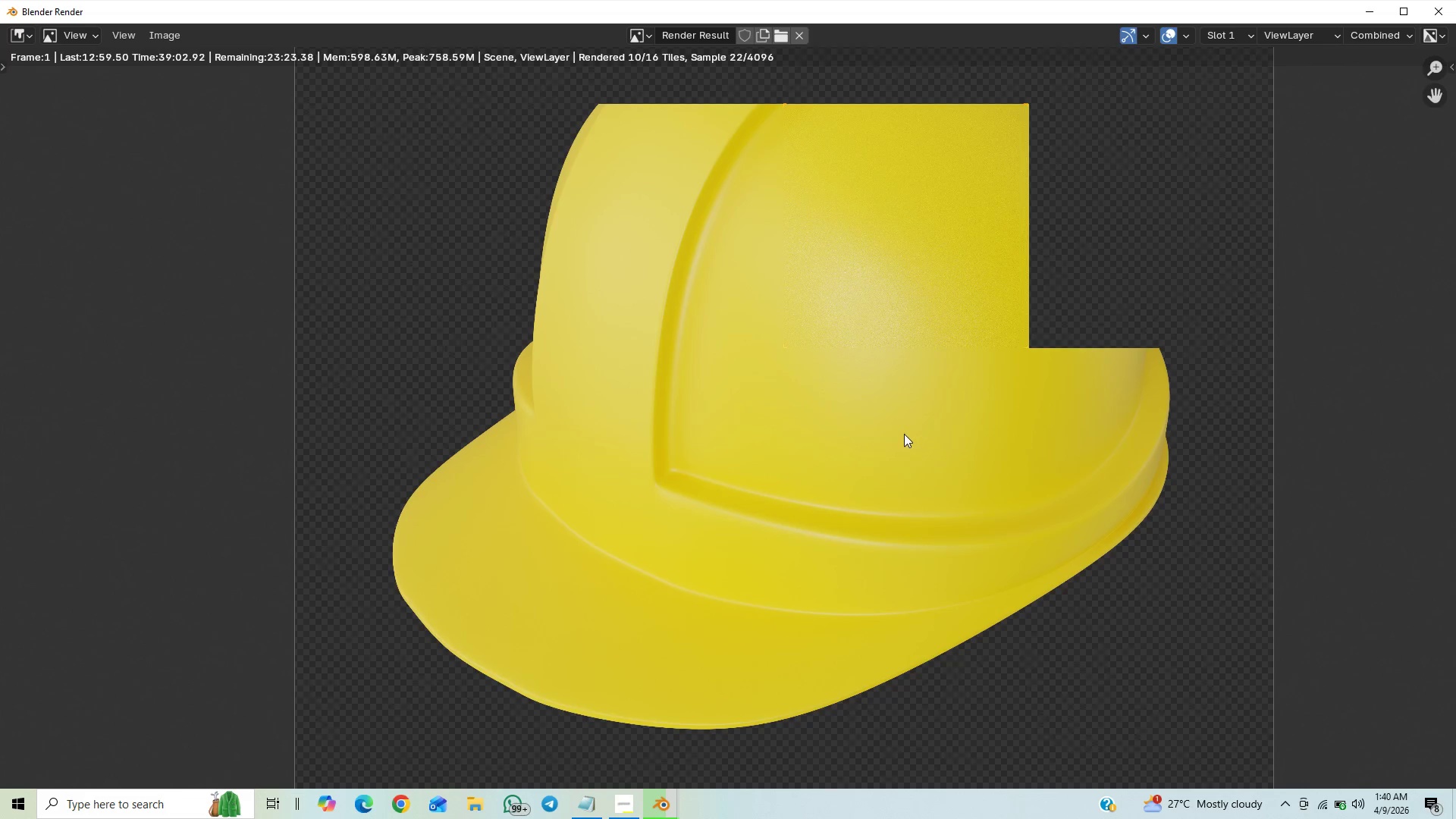 
scroll: coordinate [868, 450], scroll_direction: down, amount: 1.0
 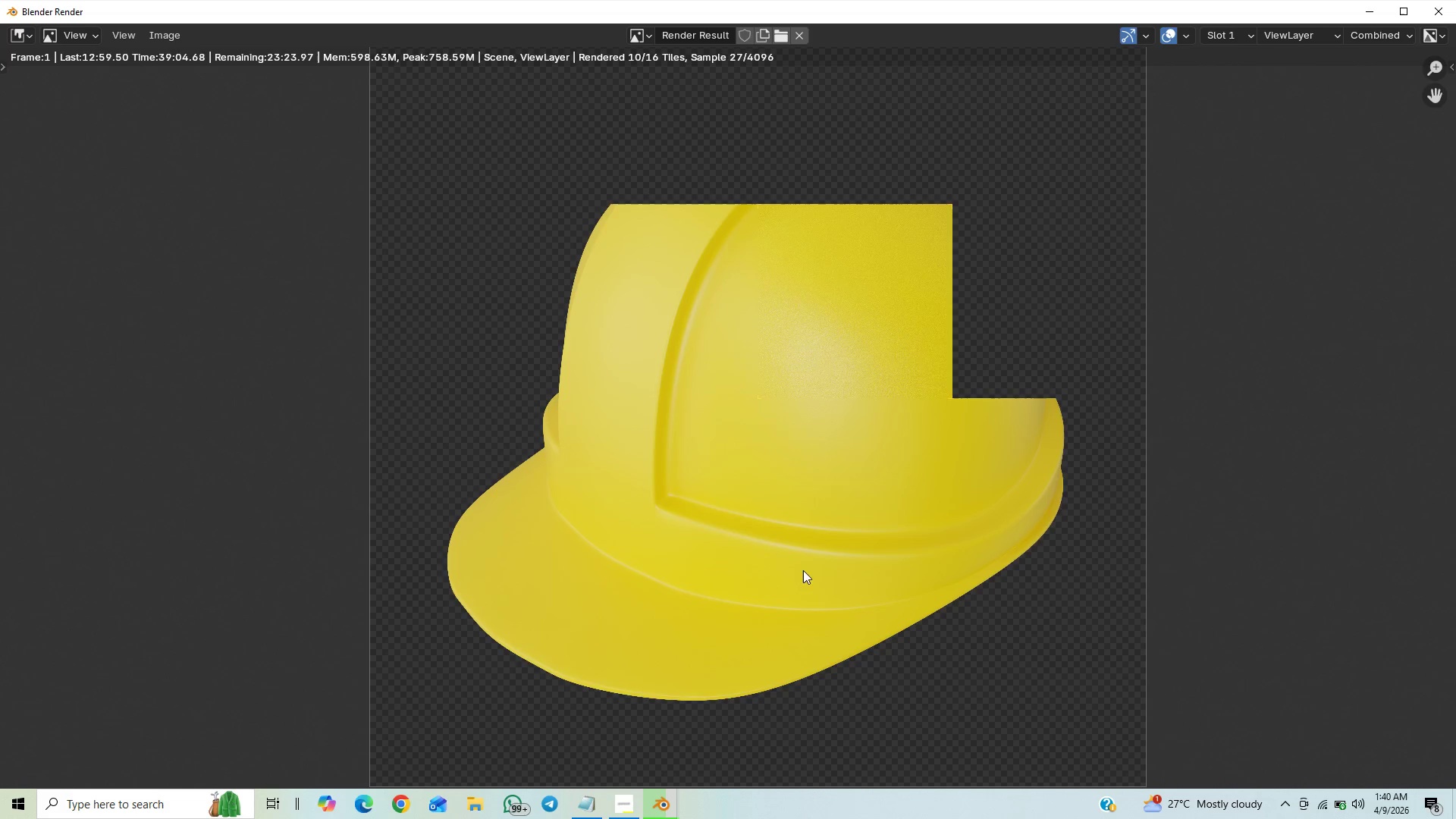 
wait(5.28)
 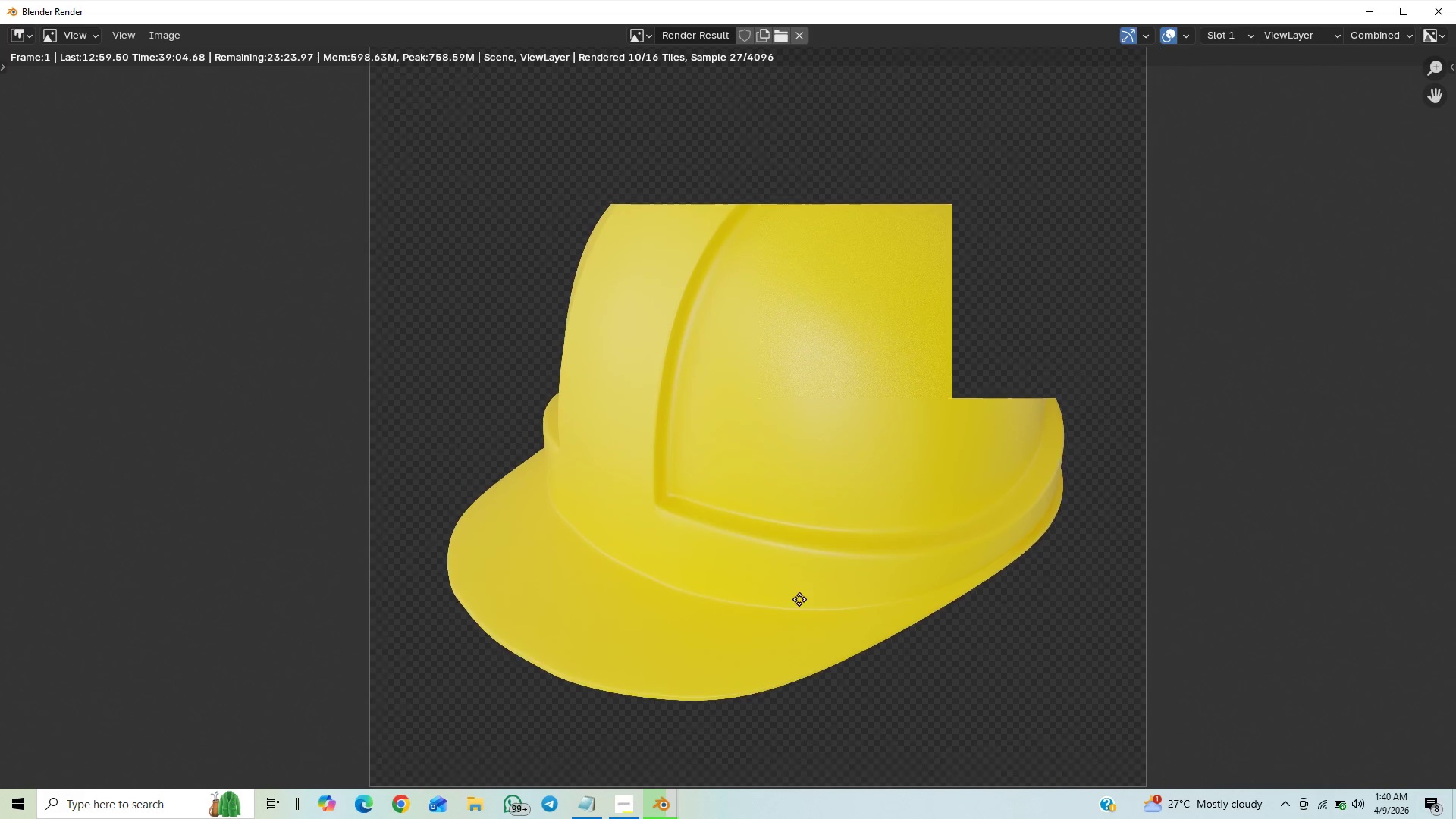 
scroll: coordinate [666, 577], scroll_direction: down, amount: 2.0
 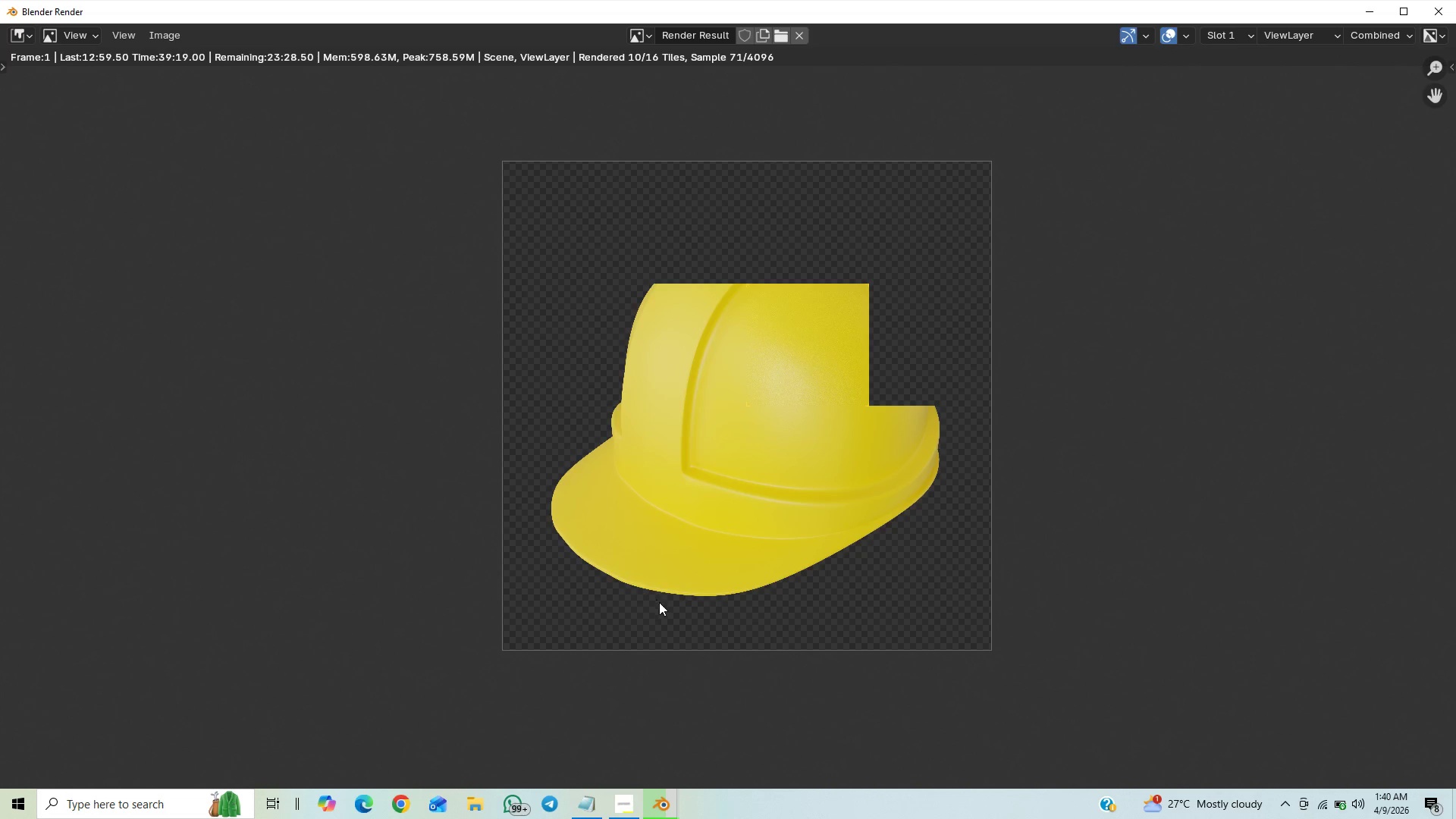 
wait(11.02)
 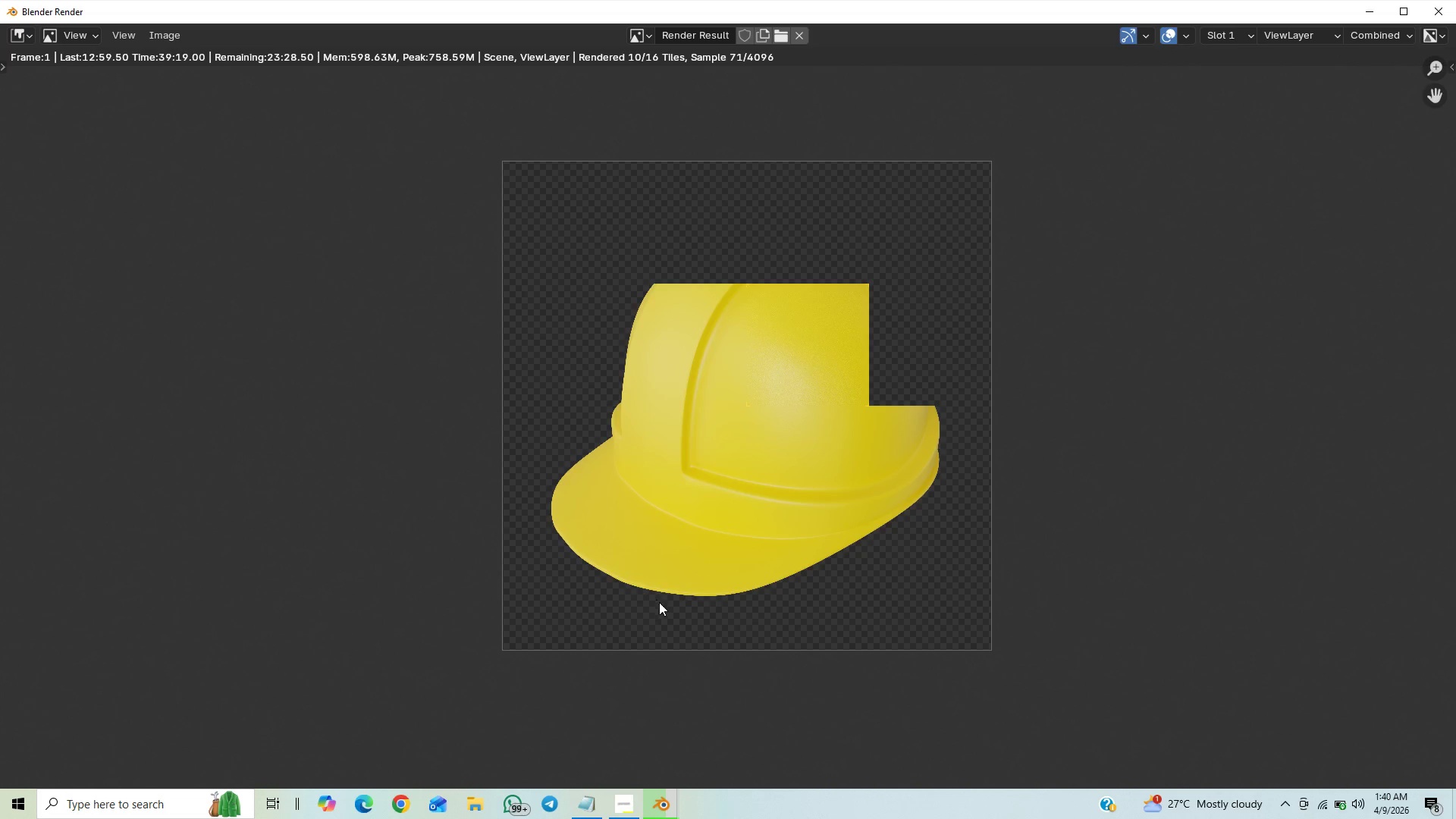 
scroll: coordinate [648, 554], scroll_direction: down, amount: 2.0
 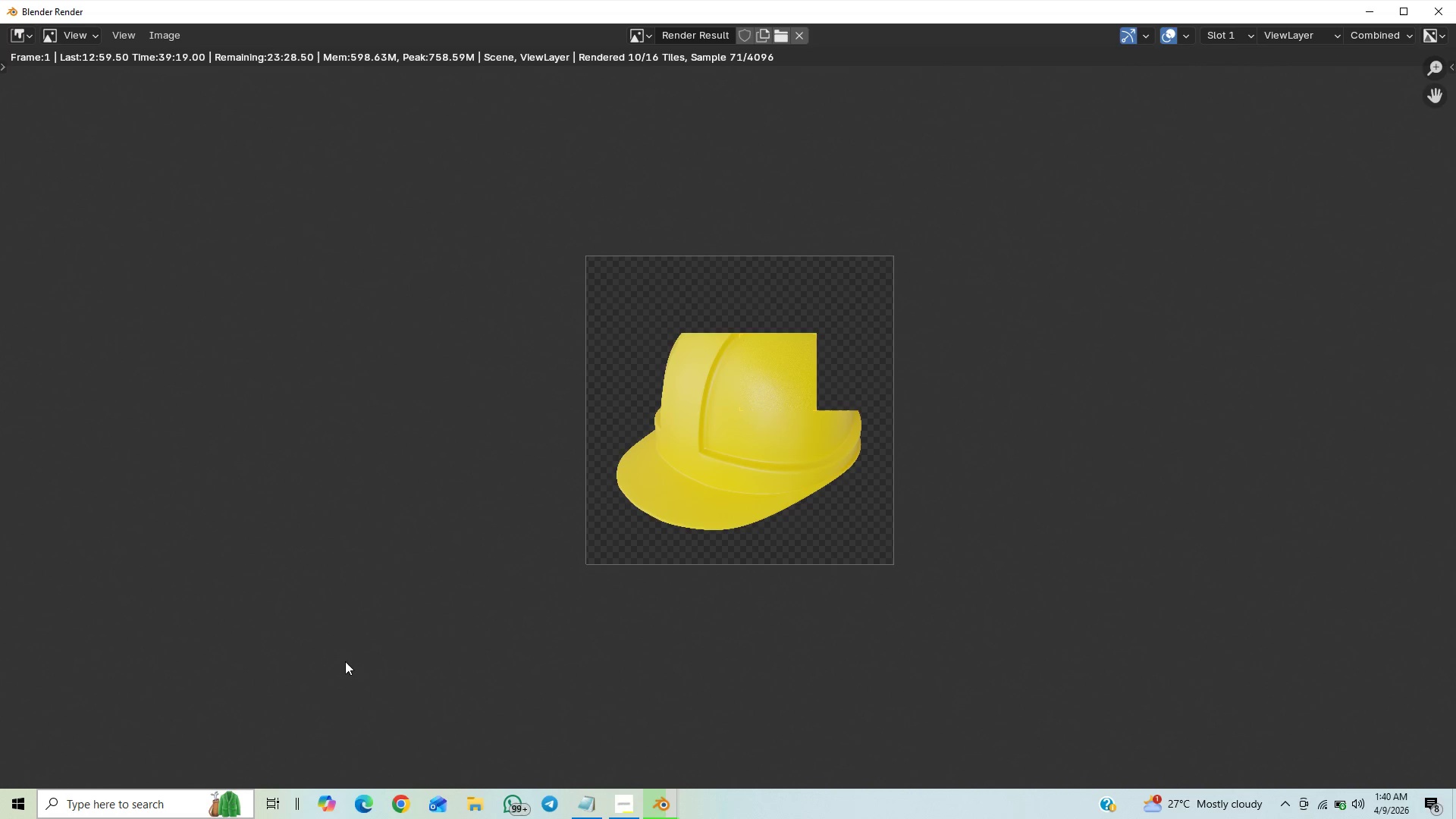 
wait(5.4)
 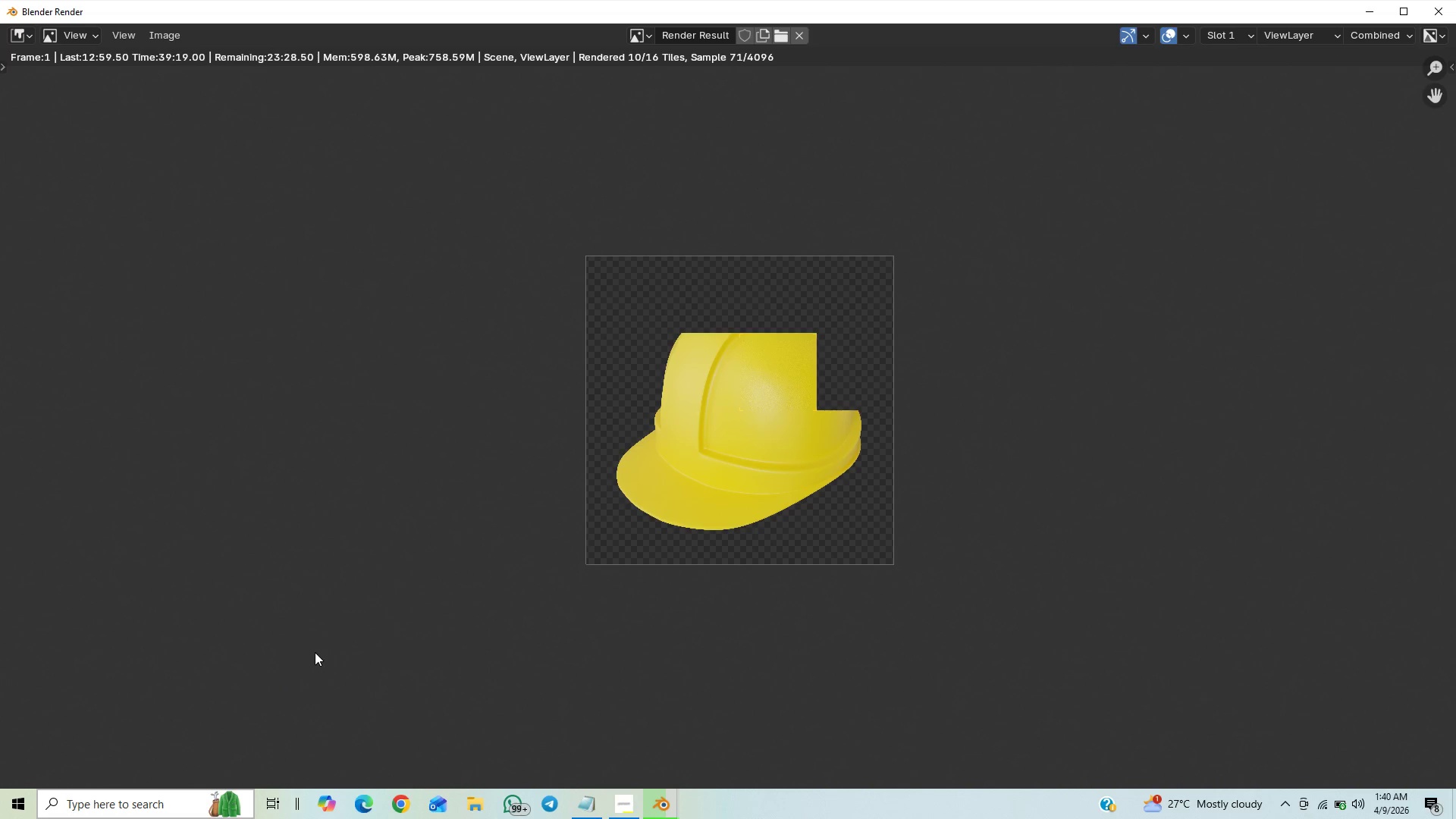 
scroll: coordinate [312, 684], scroll_direction: up, amount: 2.0
 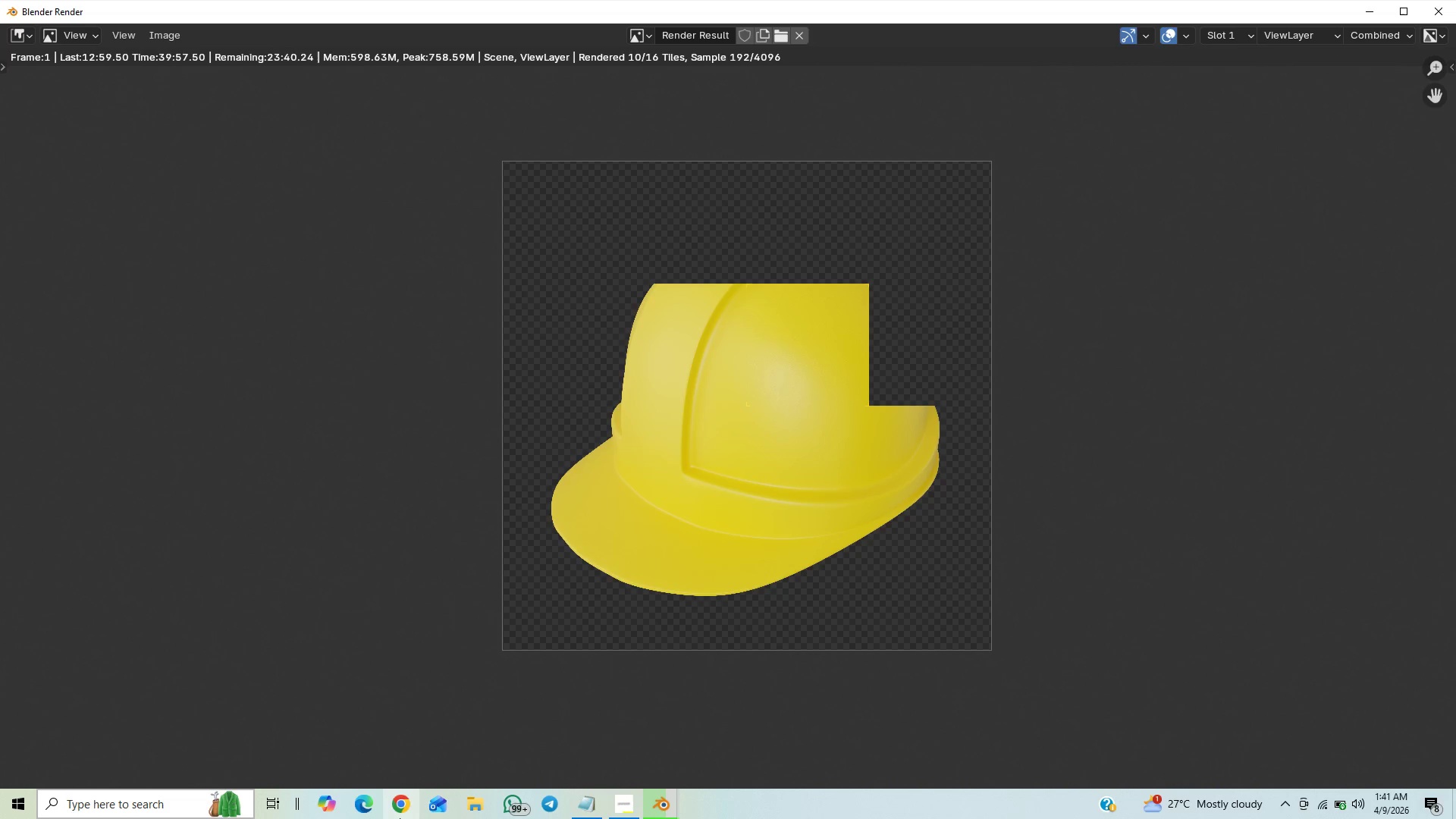 
wait(33.36)
 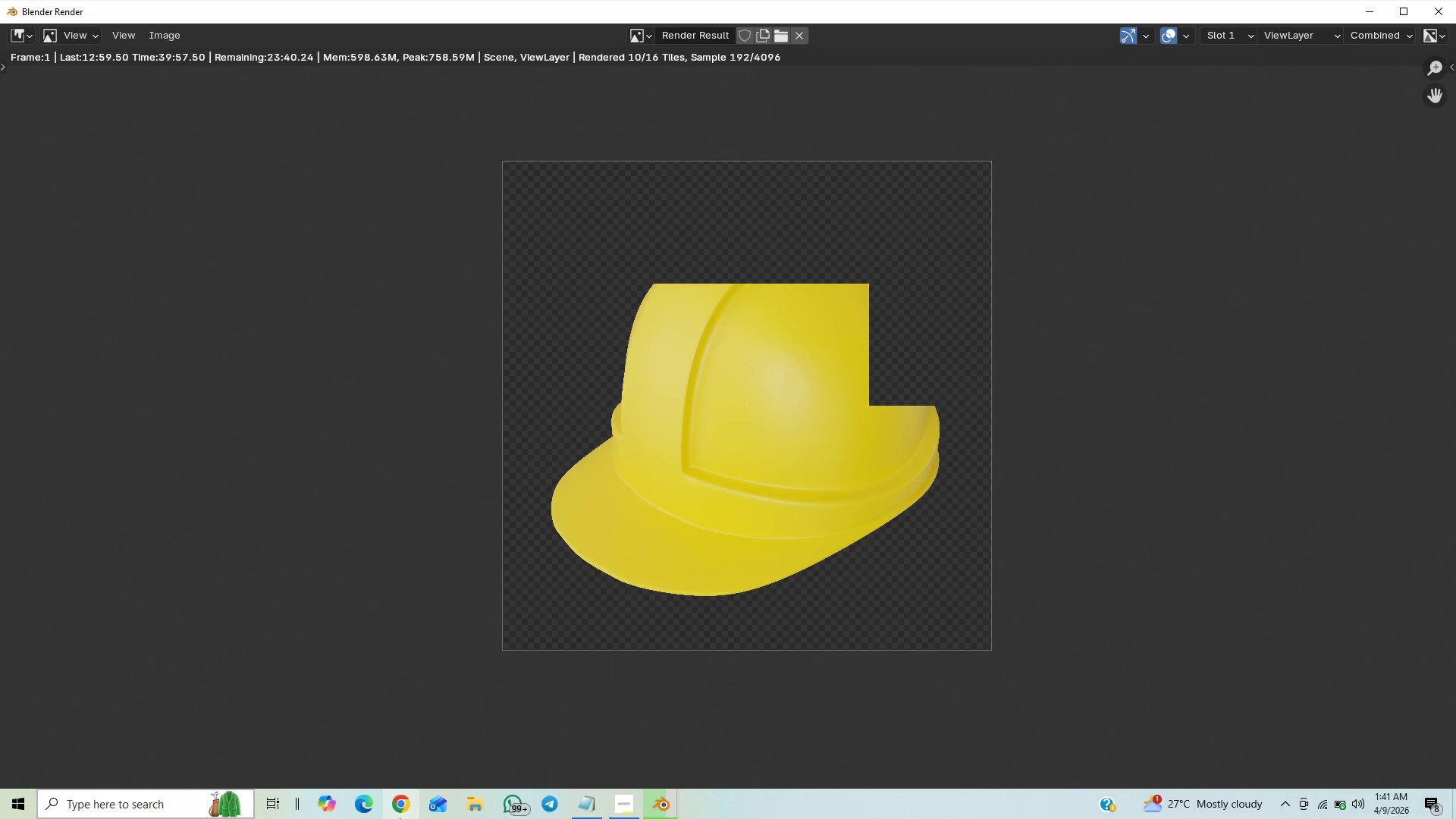 
left_click([617, 805])